 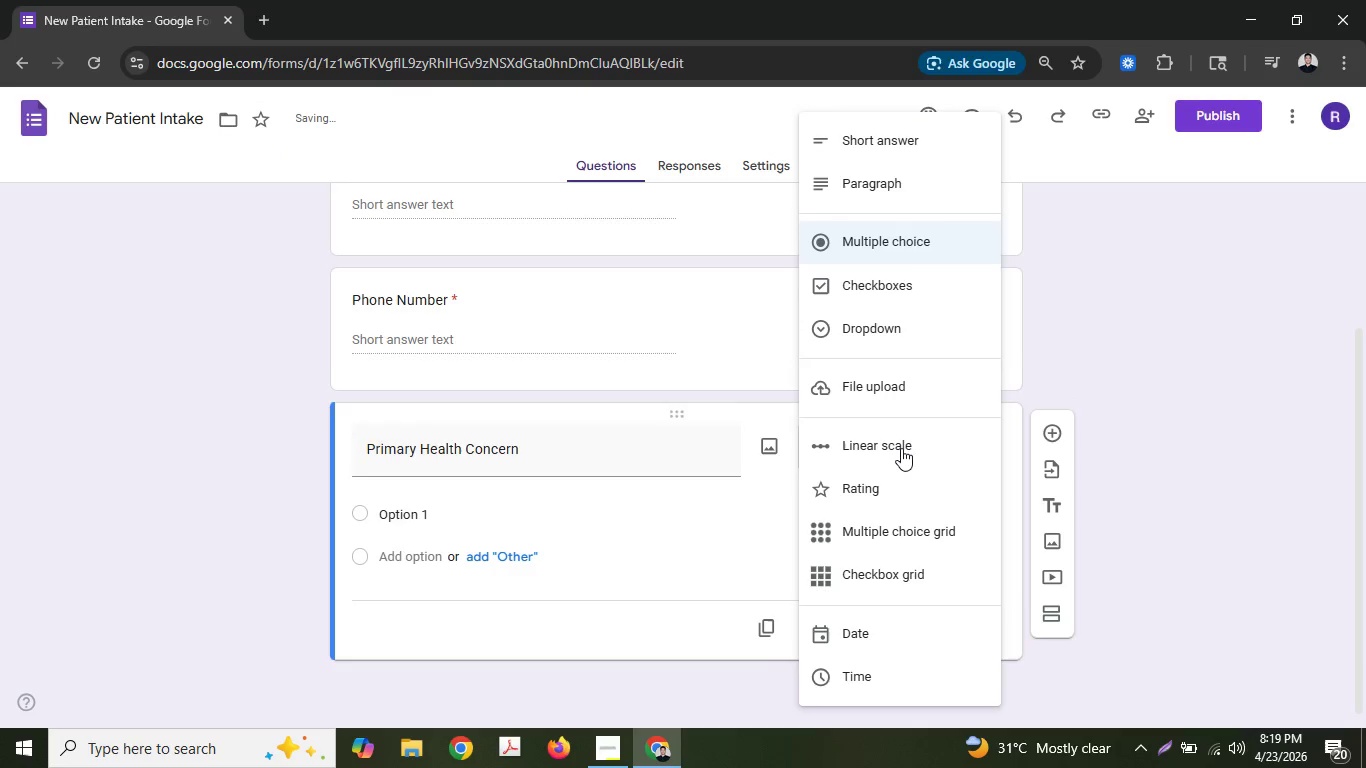 
left_click([887, 326])
 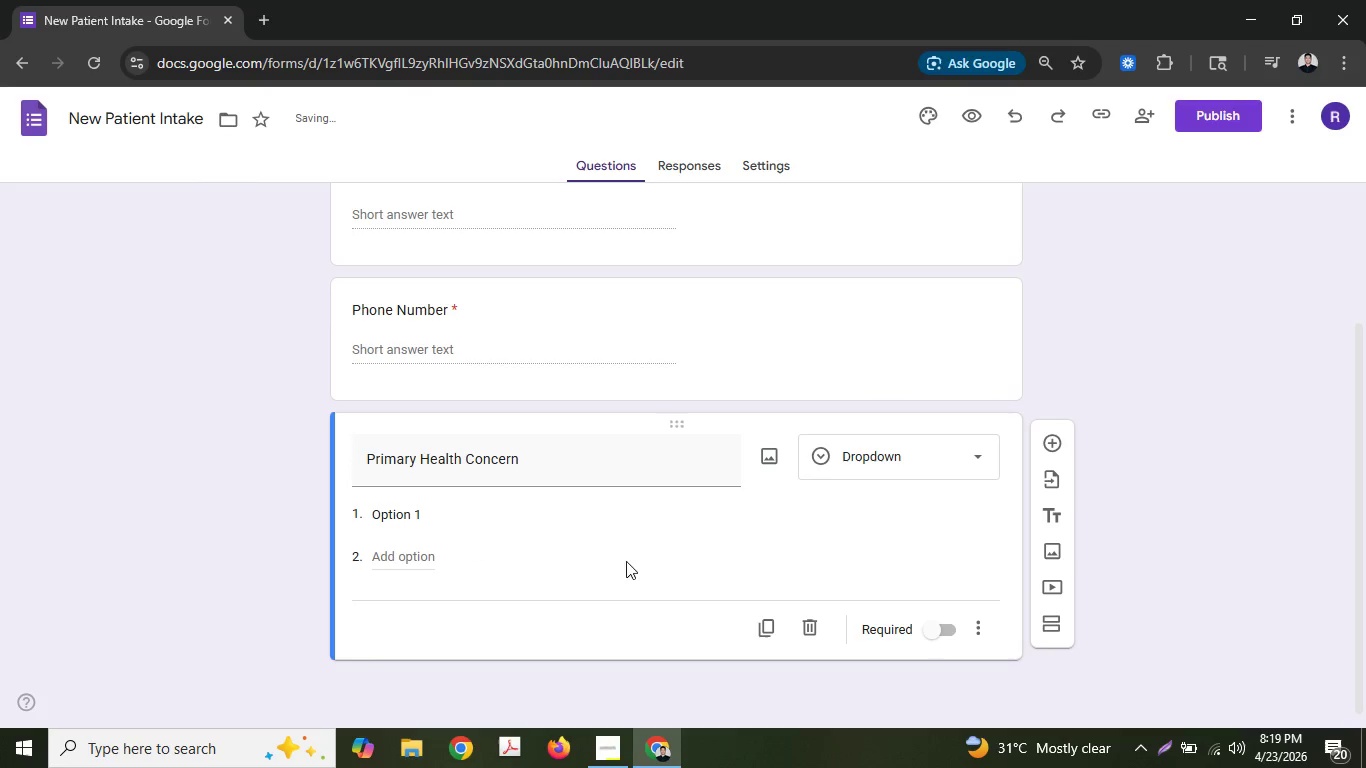 
left_click([519, 517])
 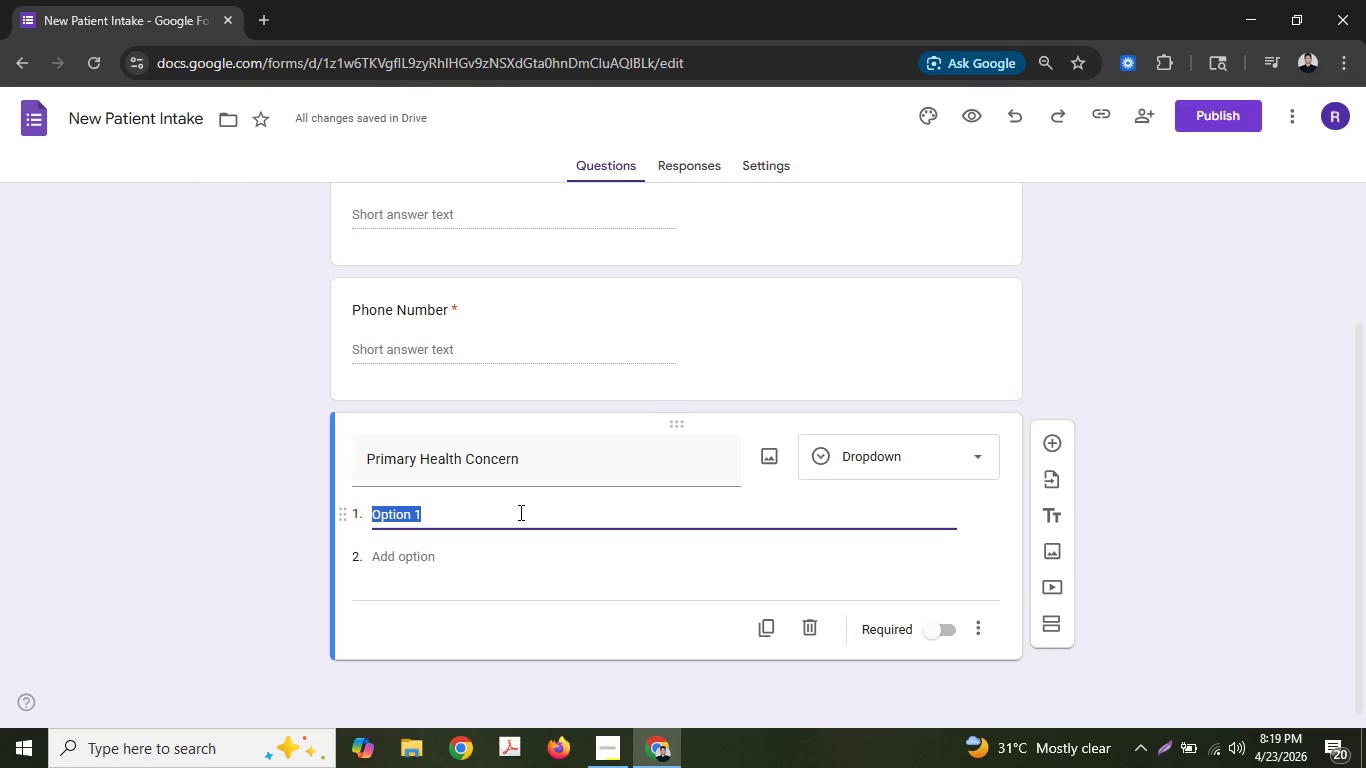 
wait(25.69)
 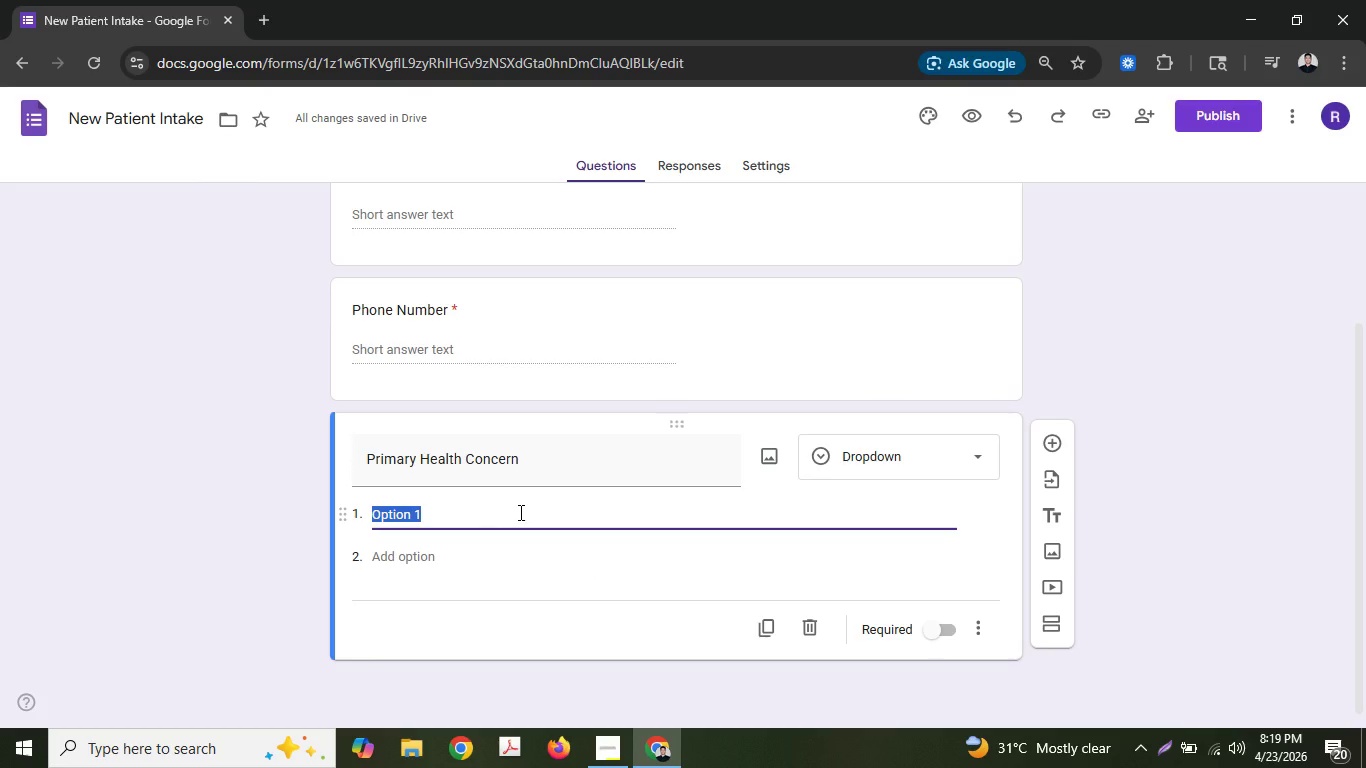 
type(Hormonal Balance)
 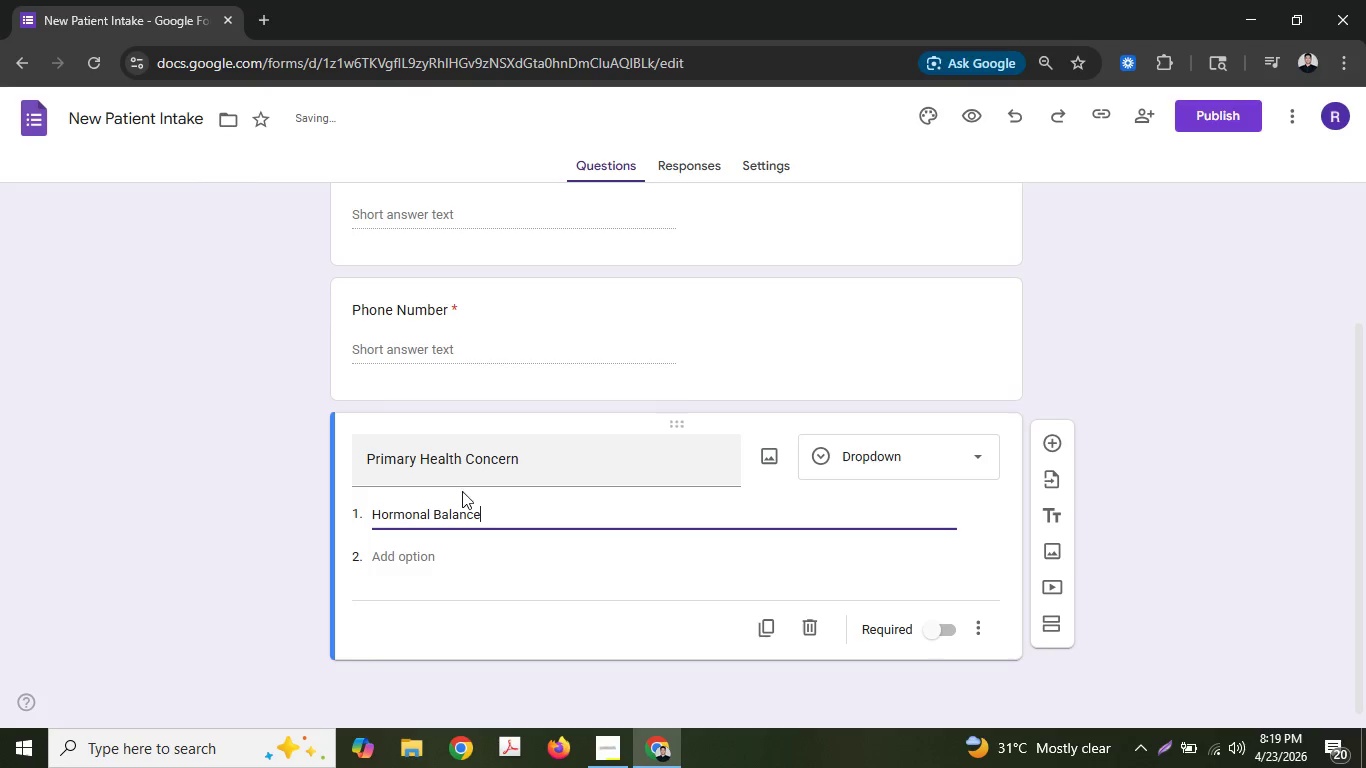 
left_click([455, 554])
 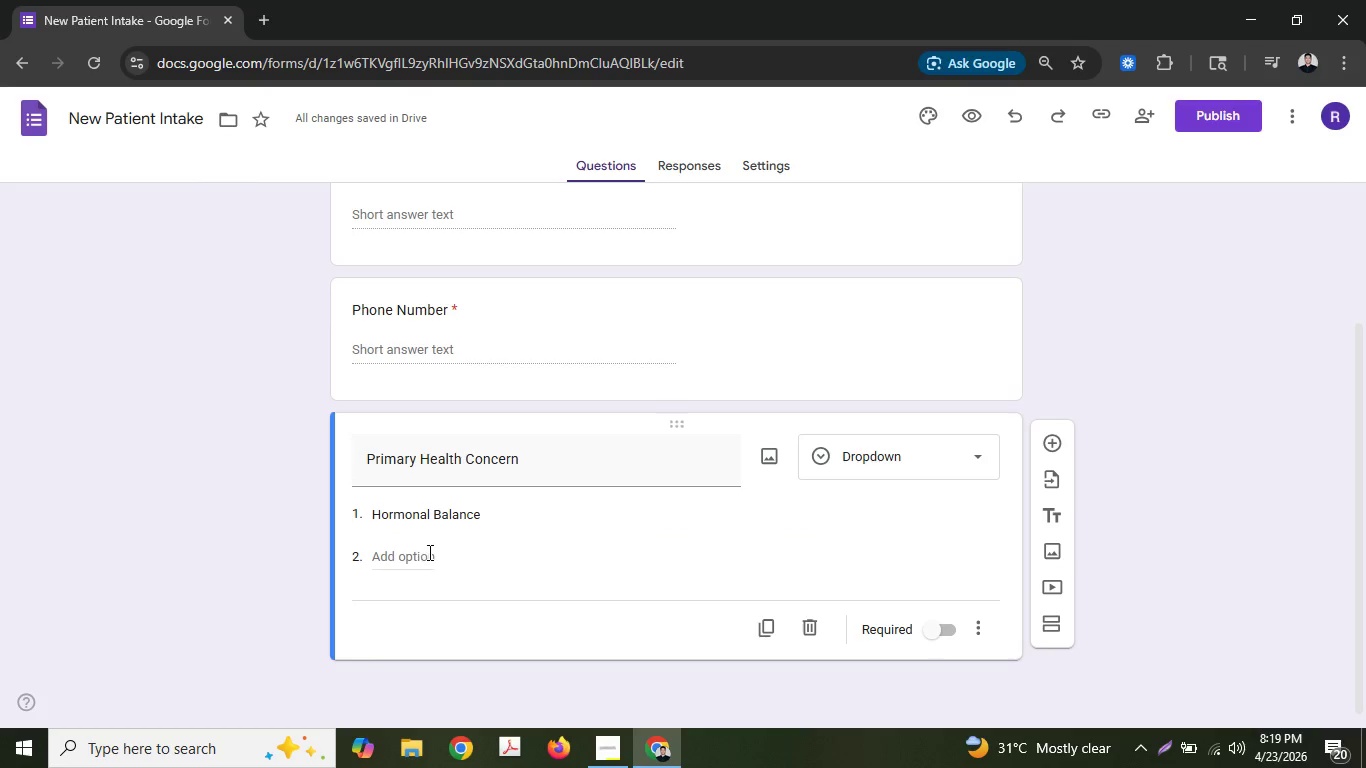 
left_click([428, 552])
 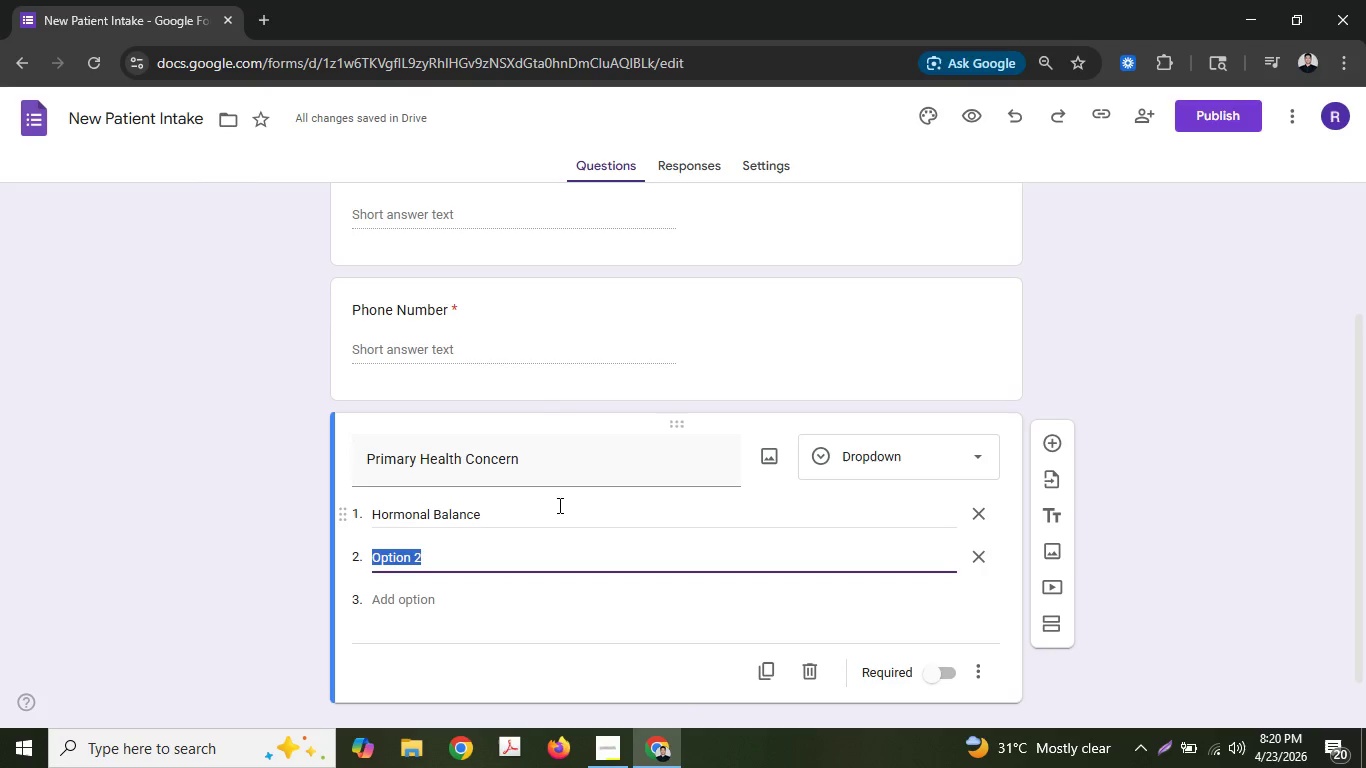 
type(Digstive * )
key(Backspace)
key(Backspace)
type(& Gut Health)
 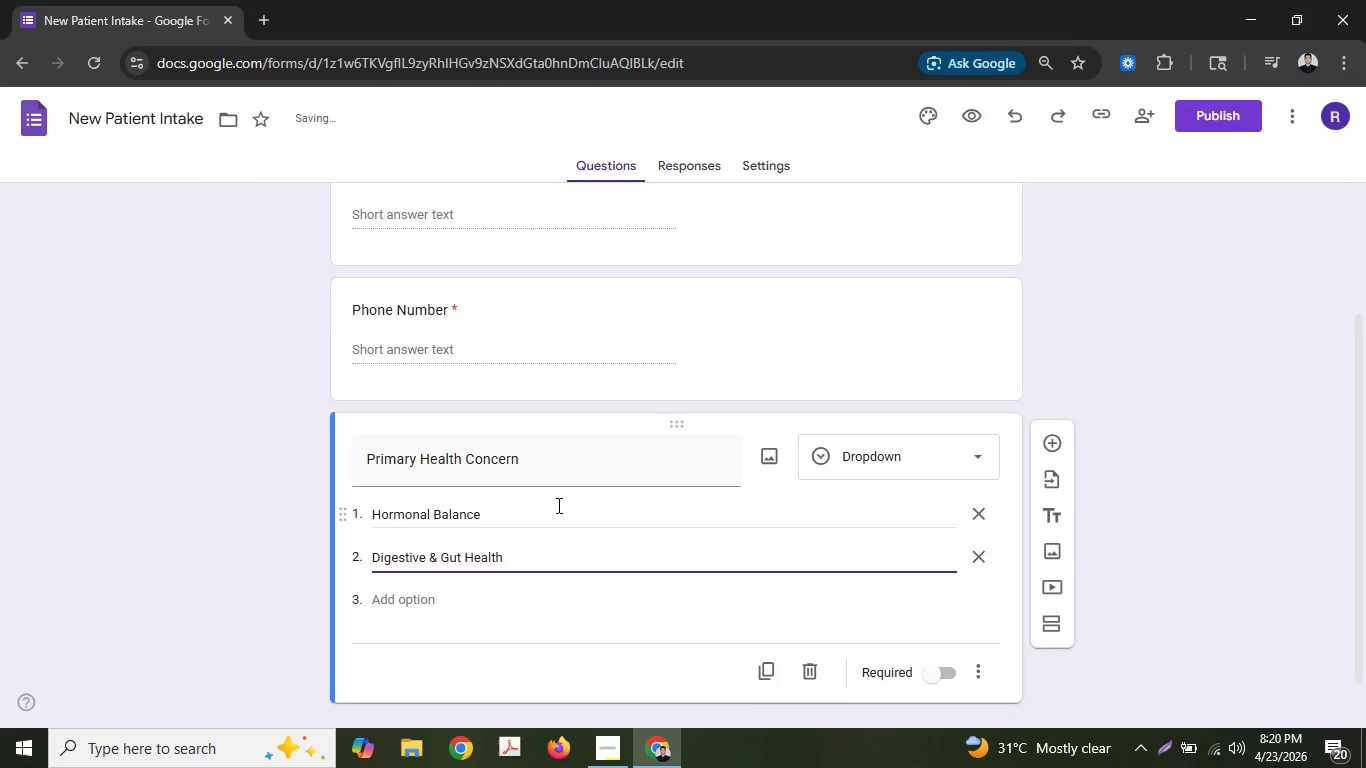 
key(Enter)
 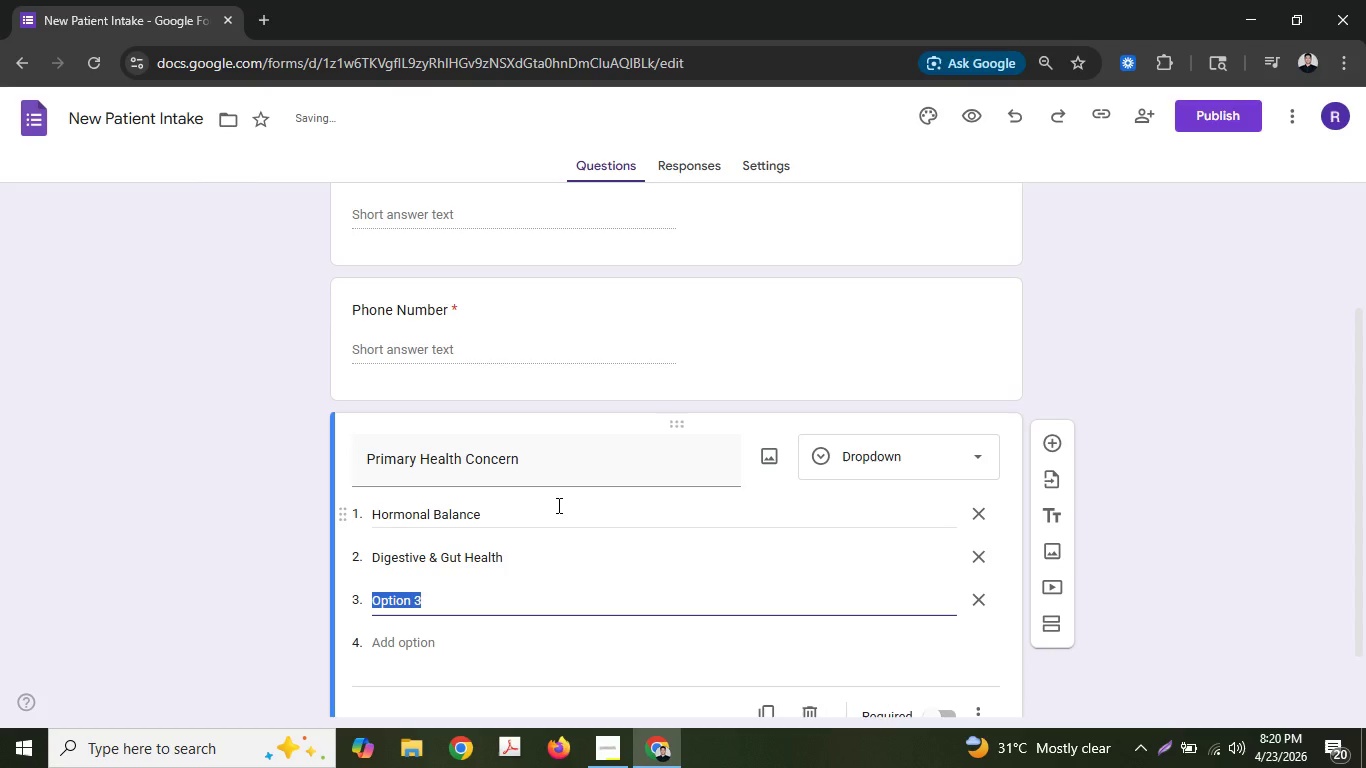 
type(Chronic Pain Management)
 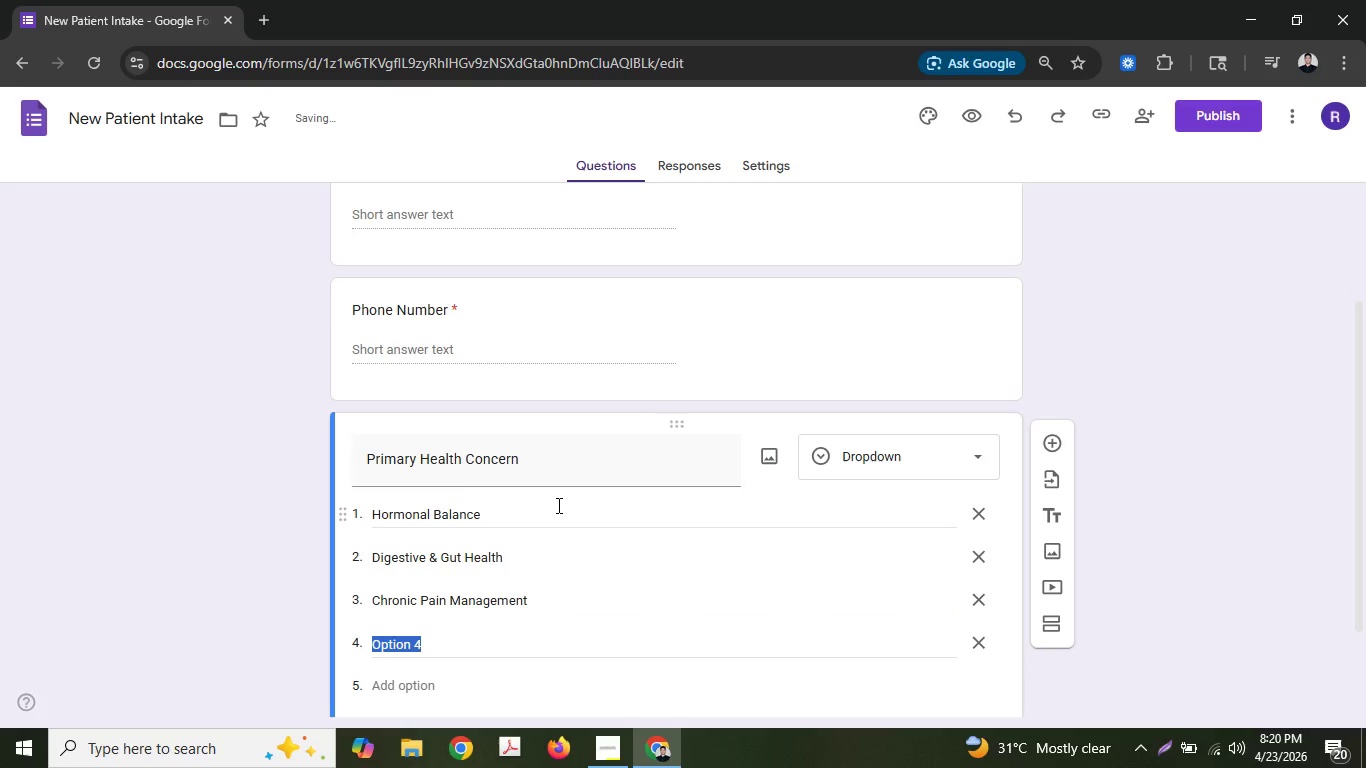 
key(Enter)
 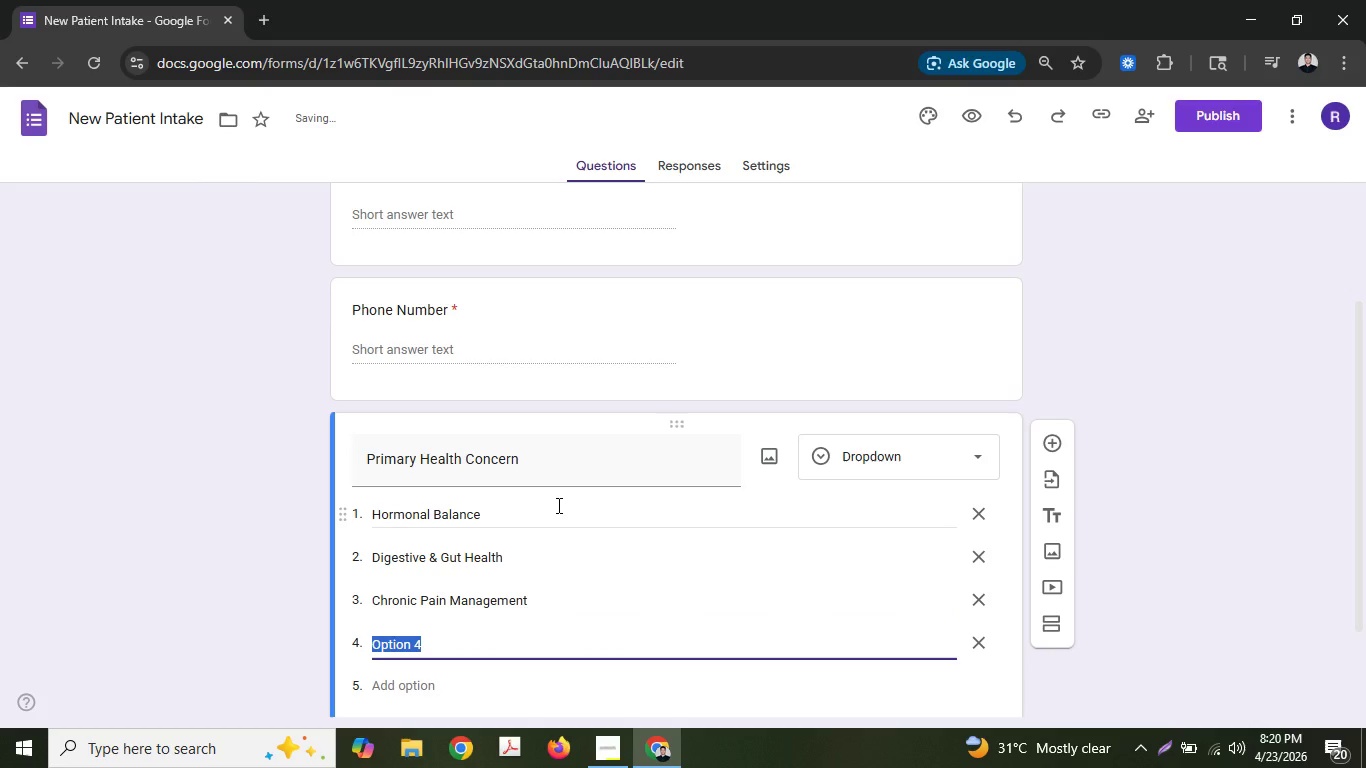 
type(Stress & Mental Well-Being)
 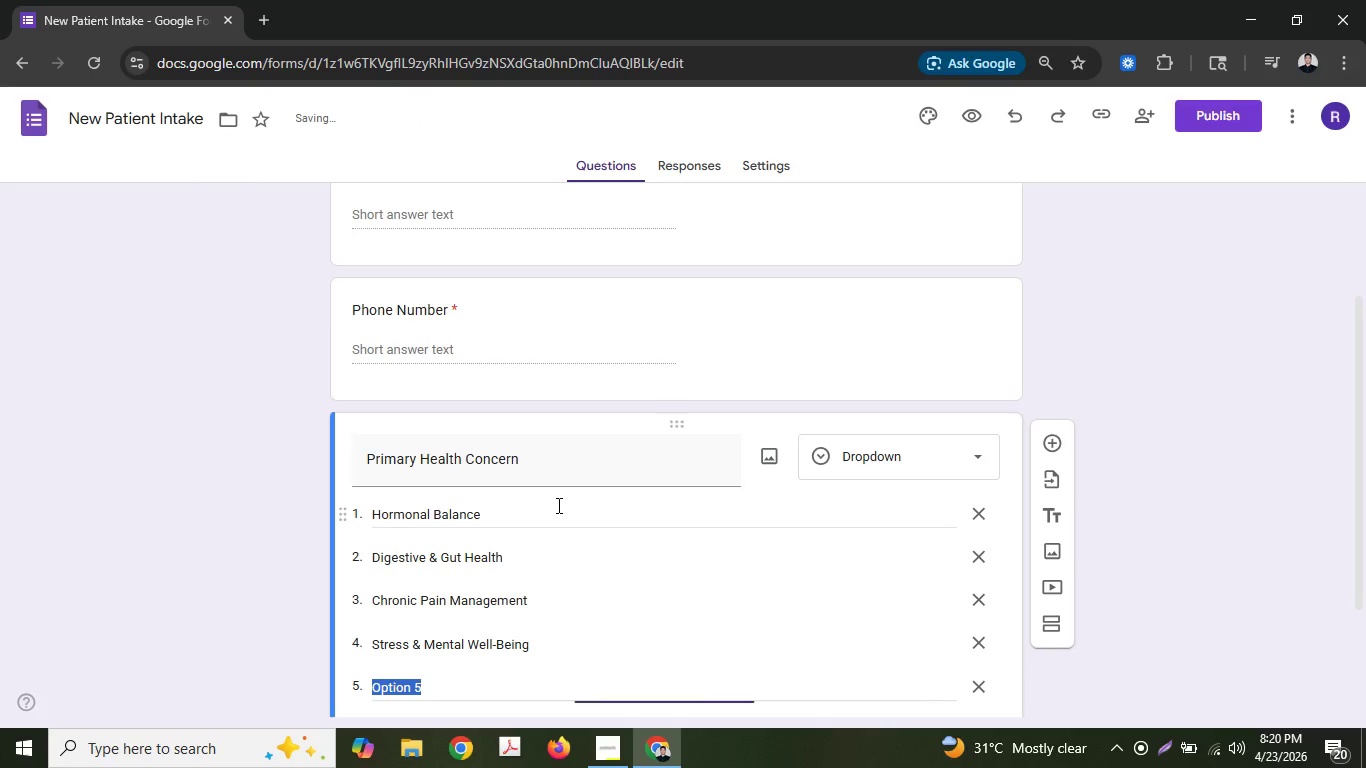 
 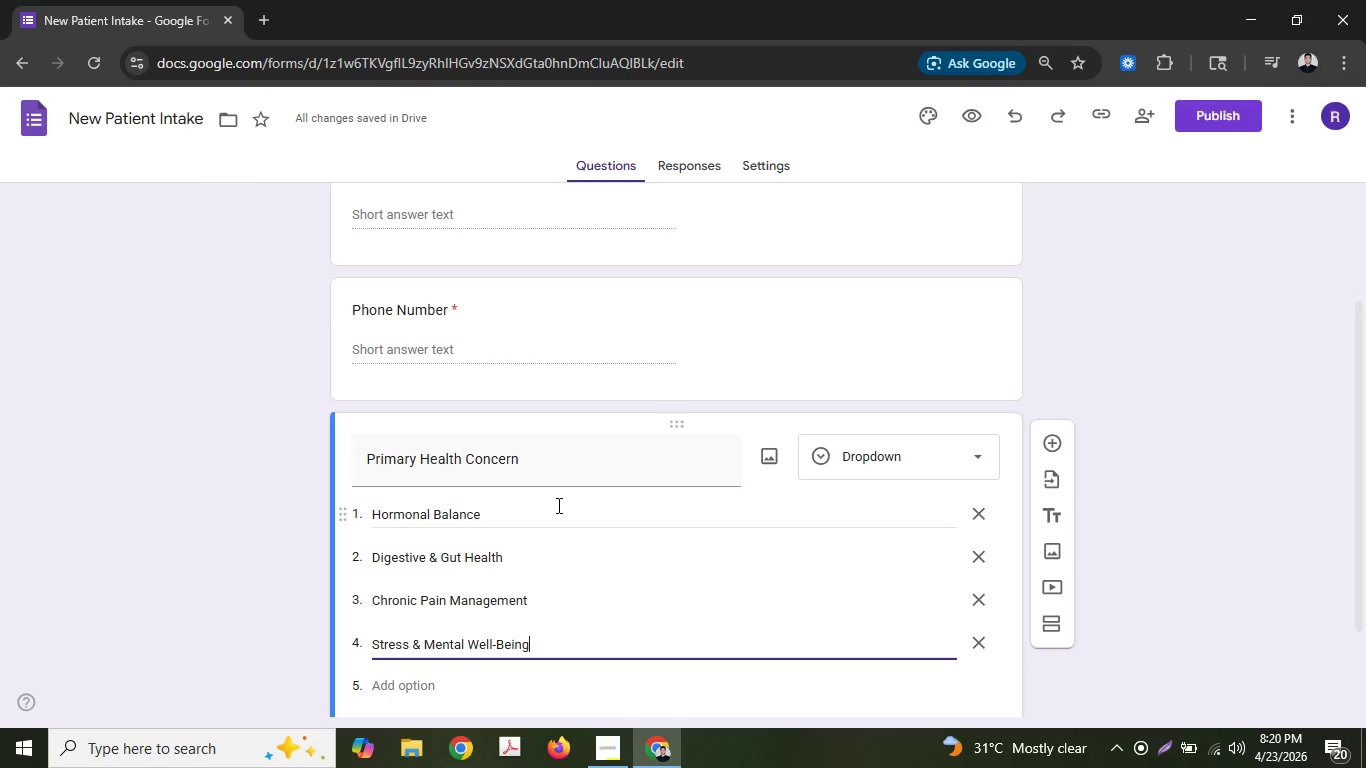 
key(Enter)
 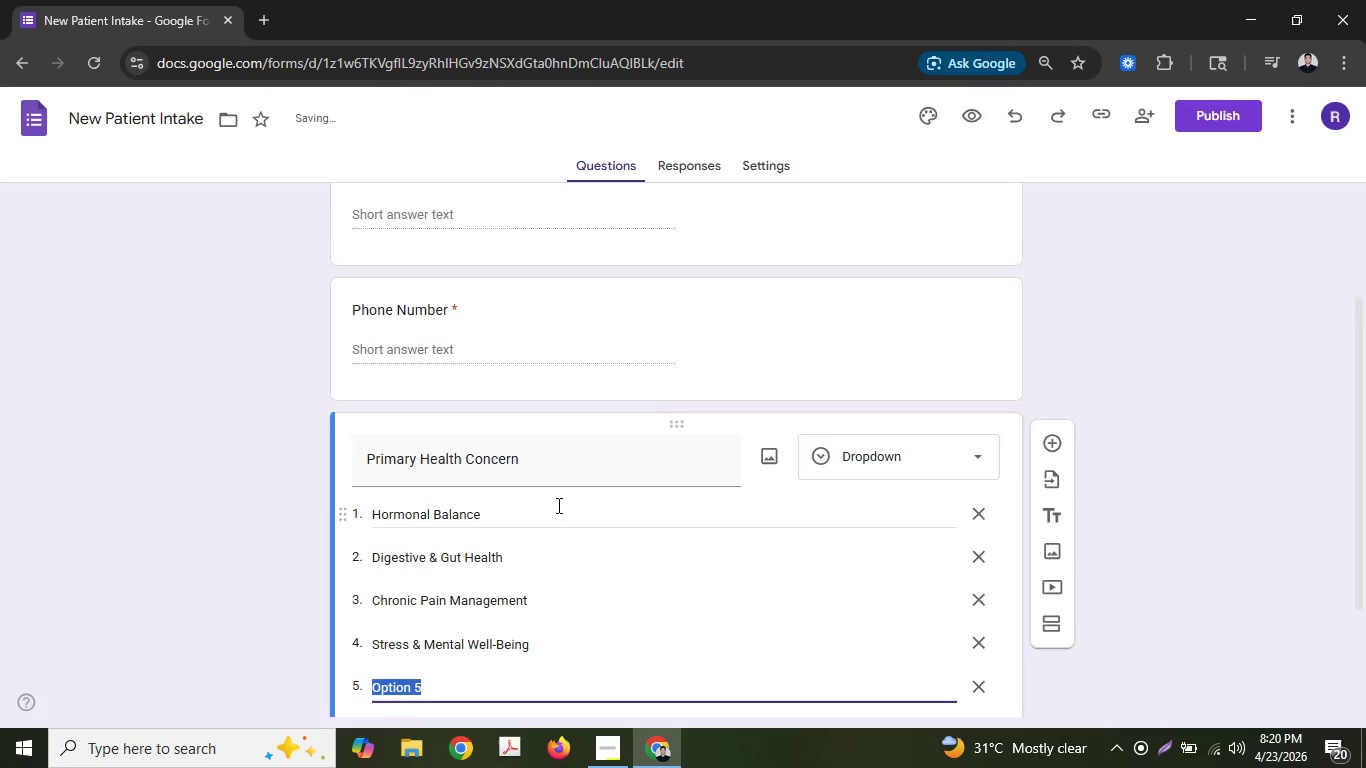 
scroll: coordinate [557, 505], scroll_direction: down, amount: 2.0
 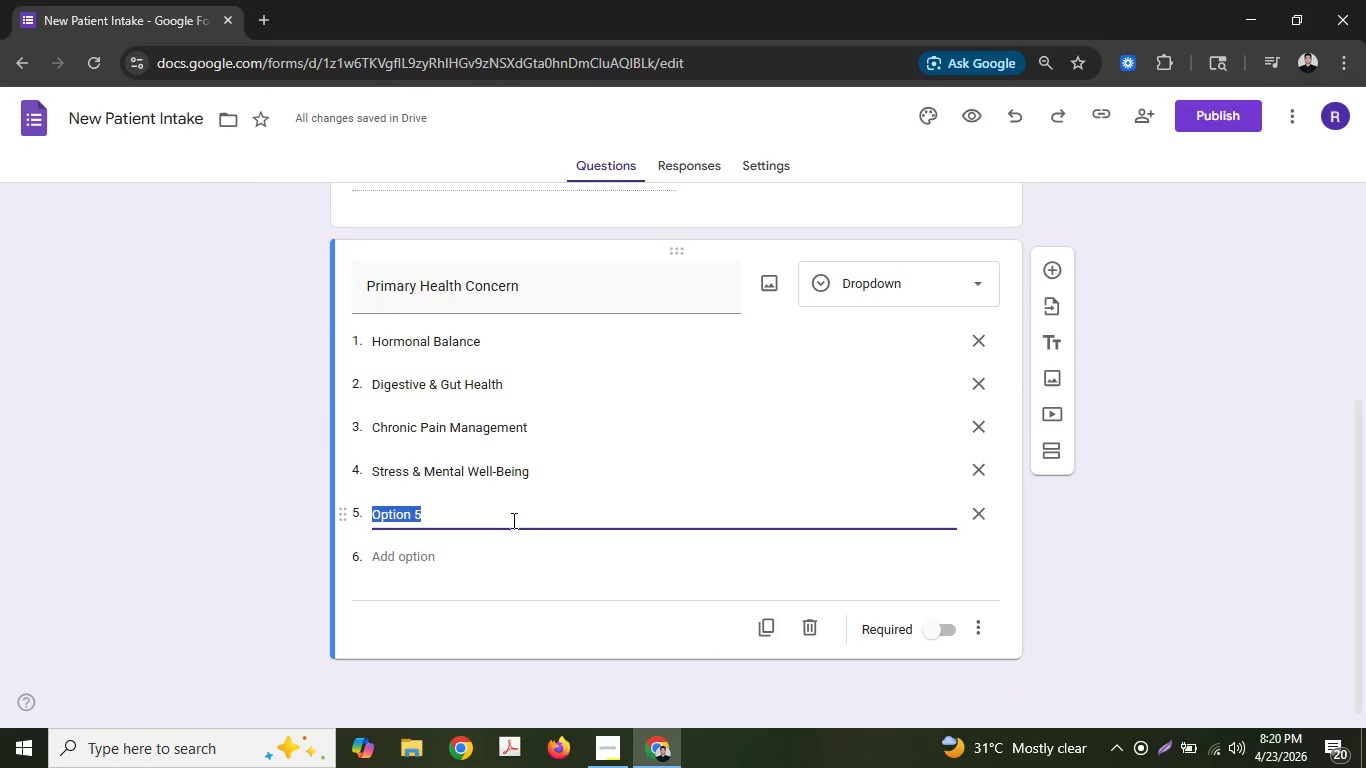 
wait(6.76)
 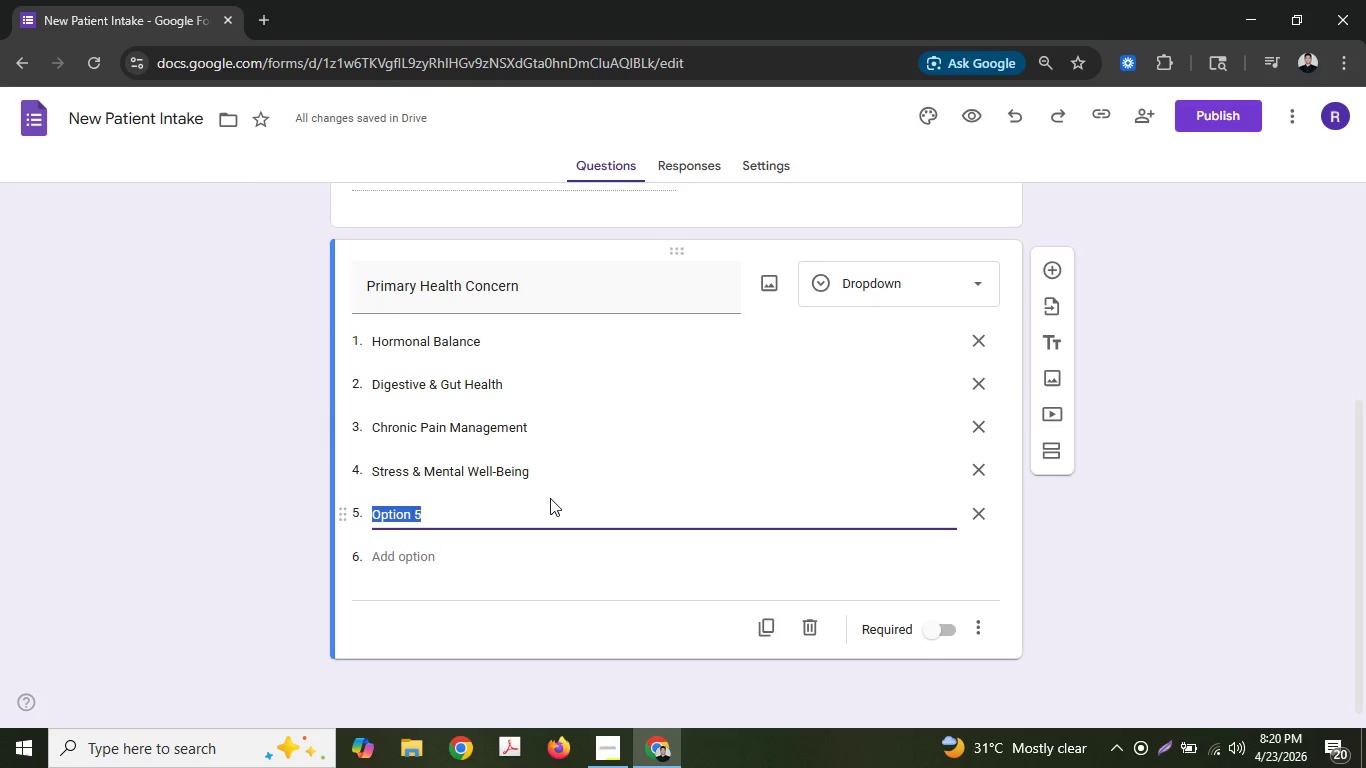 
type(Immune Suppr)
key(Backspace)
type(ort)
 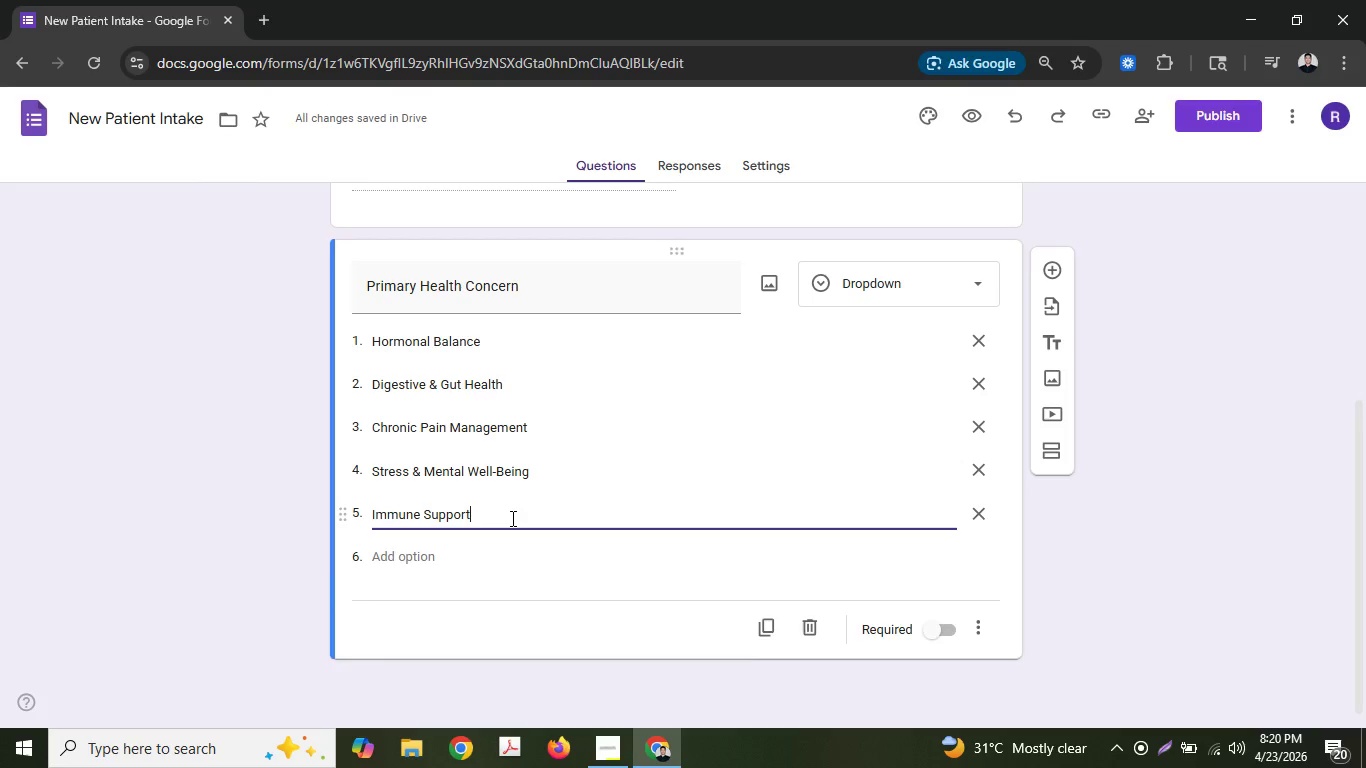 
key(Enter)
 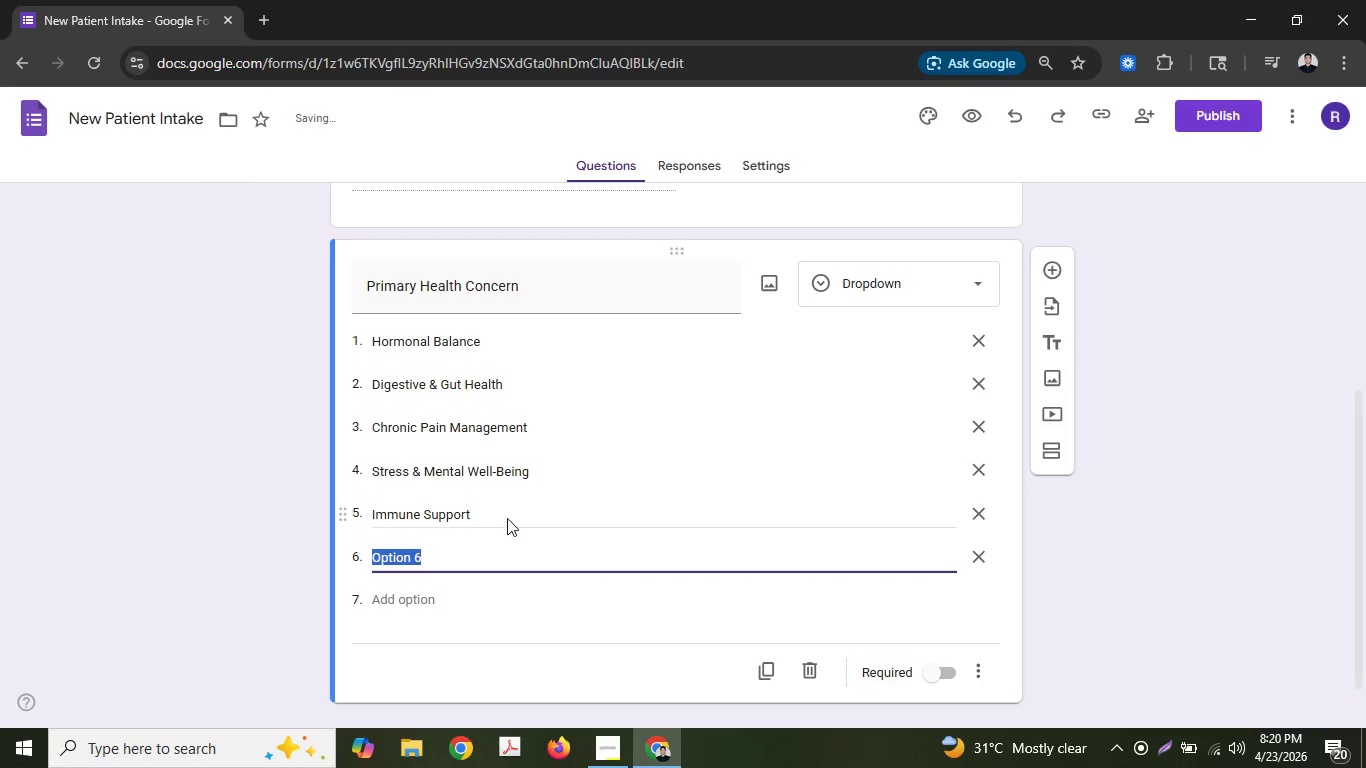 
type(Skin Health)
 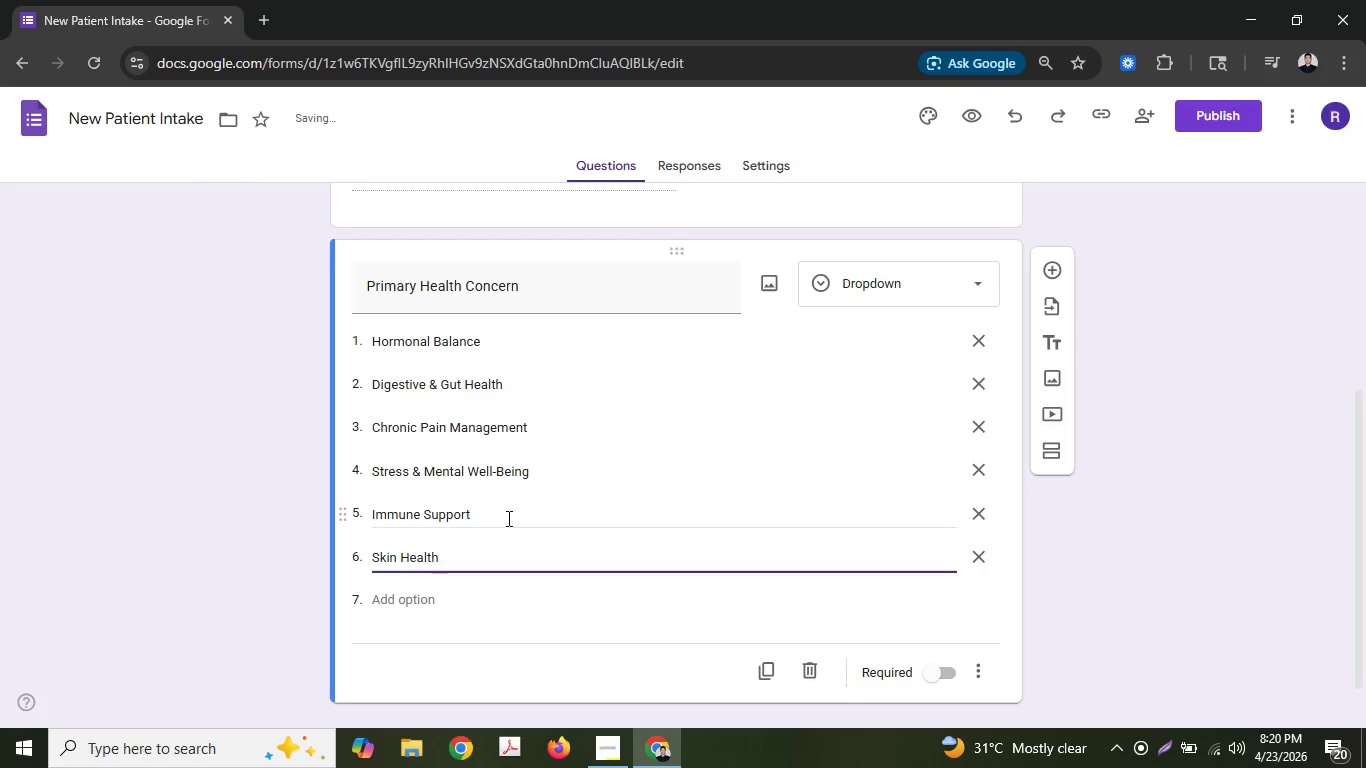 
key(Enter)
 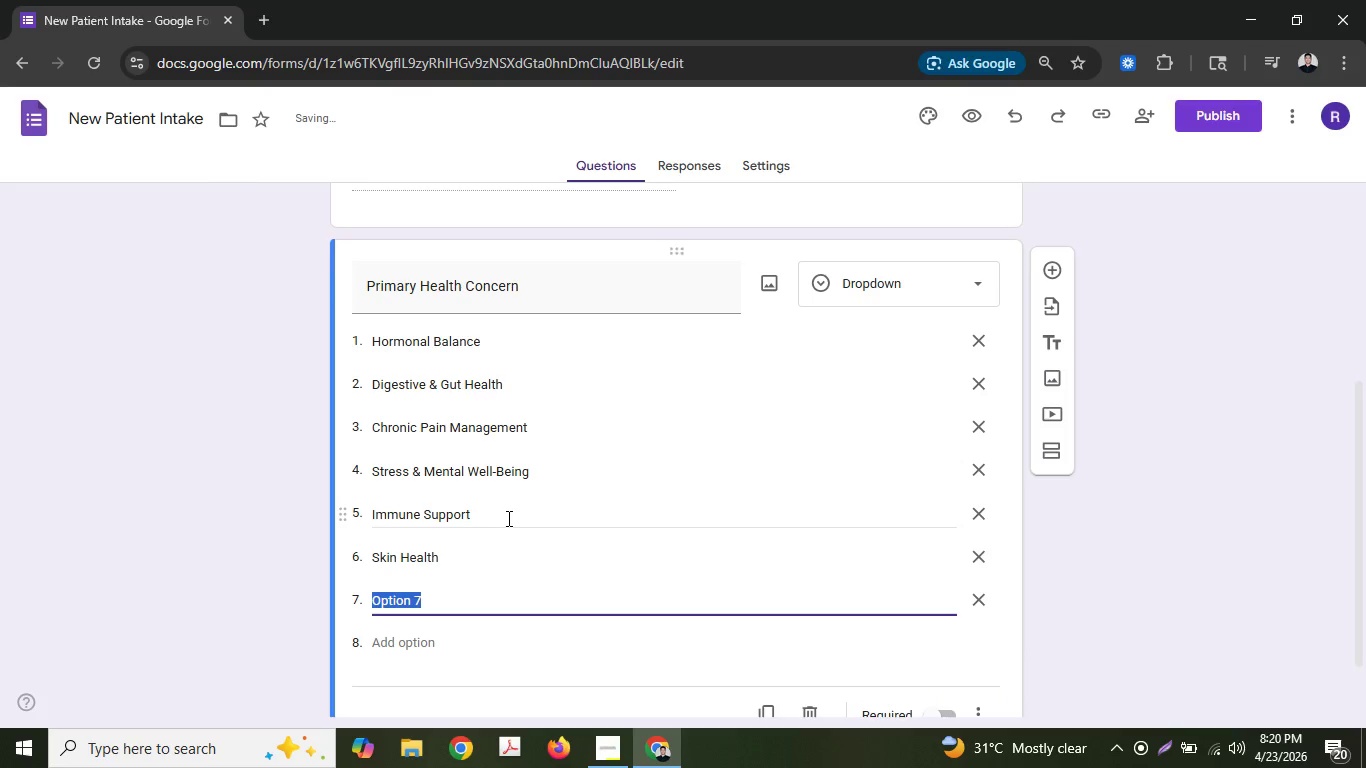 
type(Cardiovascular Health)
 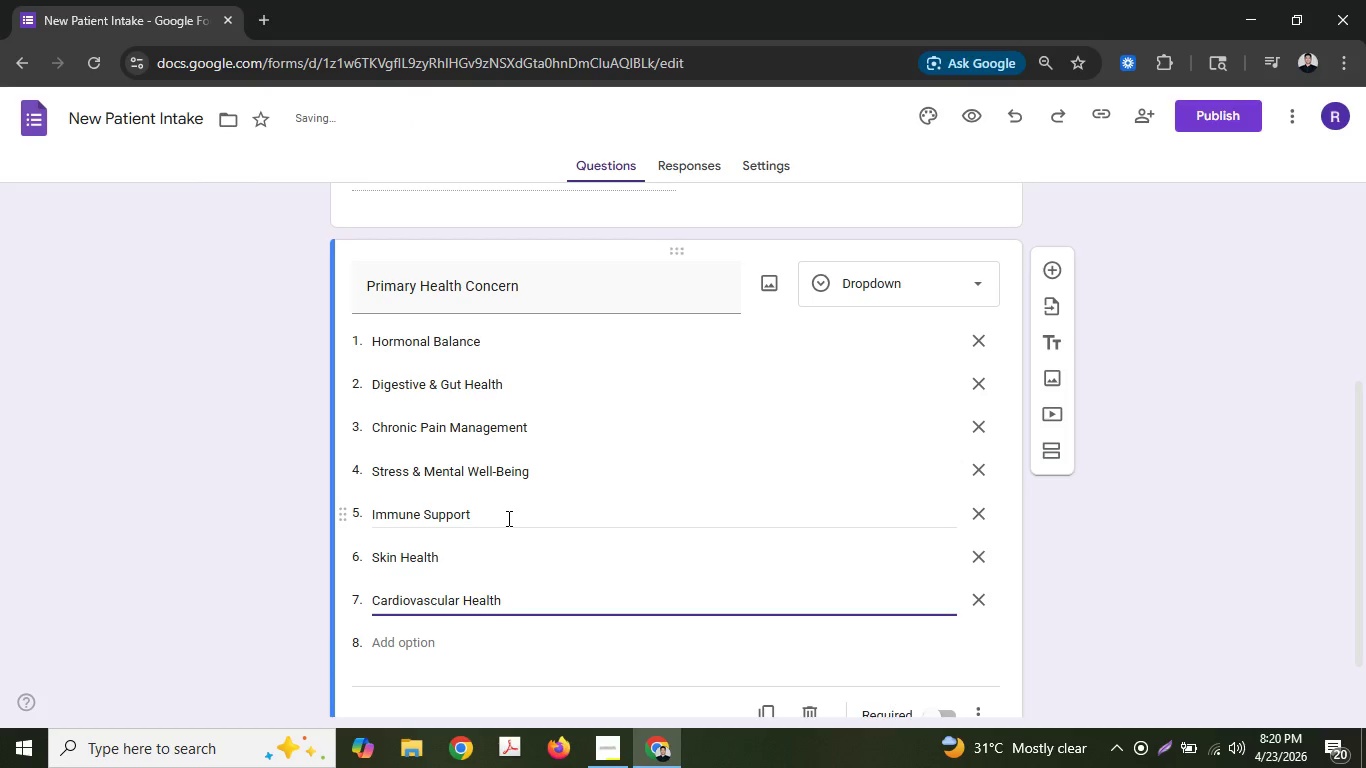 
 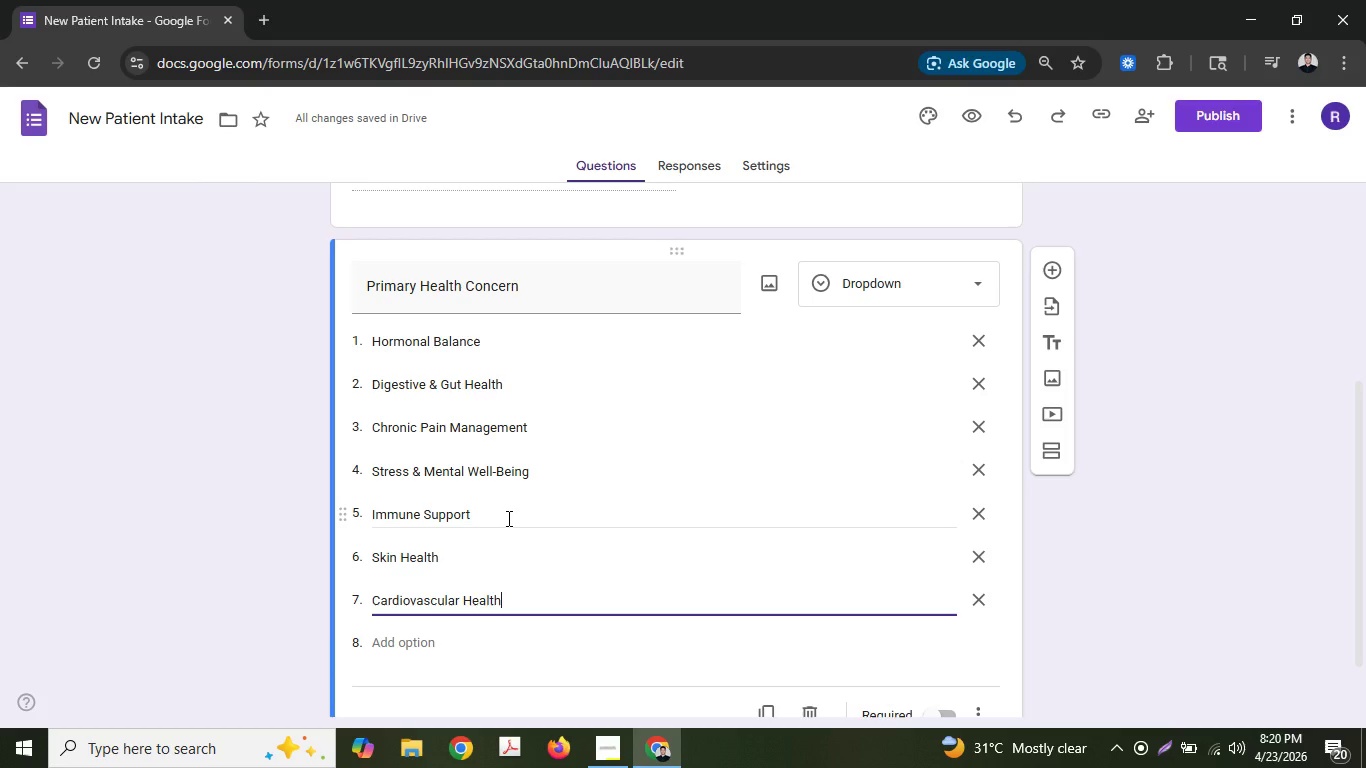 
key(Enter)
 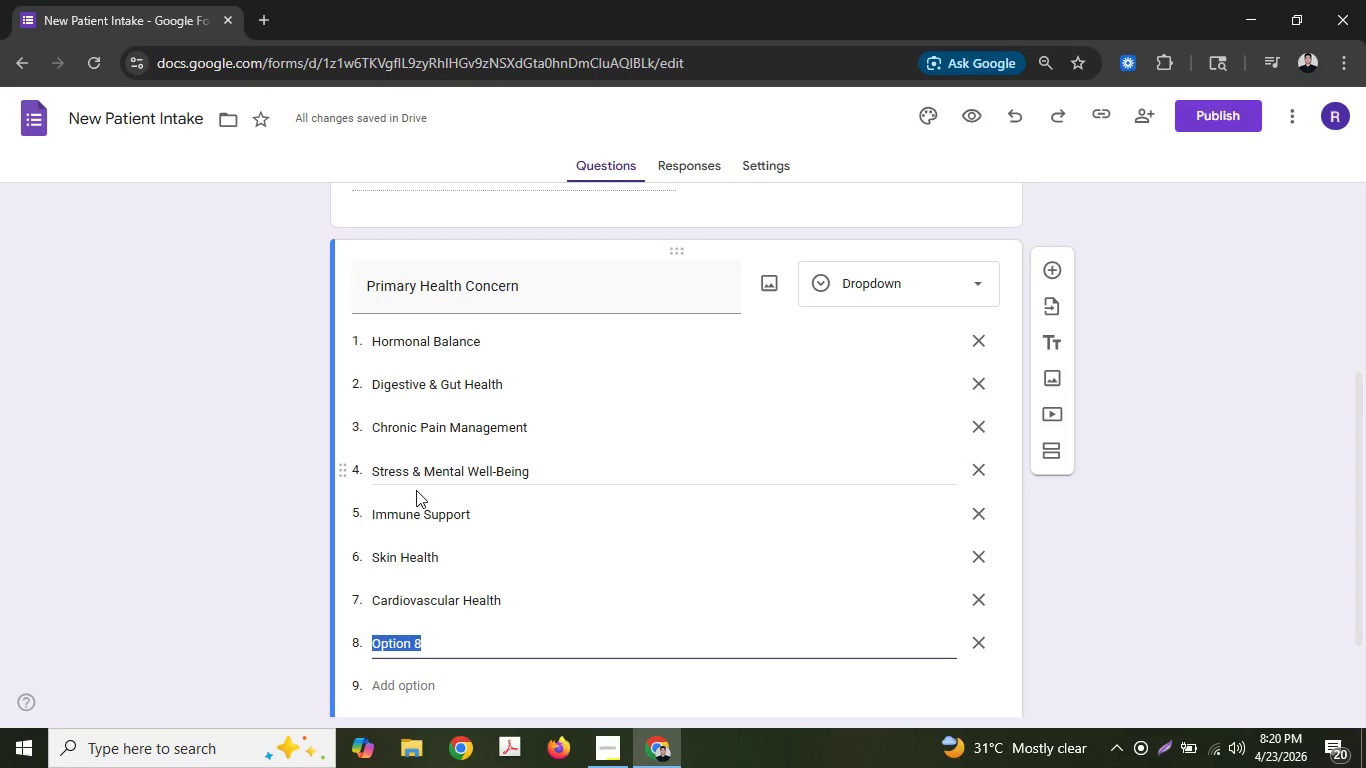 
type(Weight Management & Metabolism)
 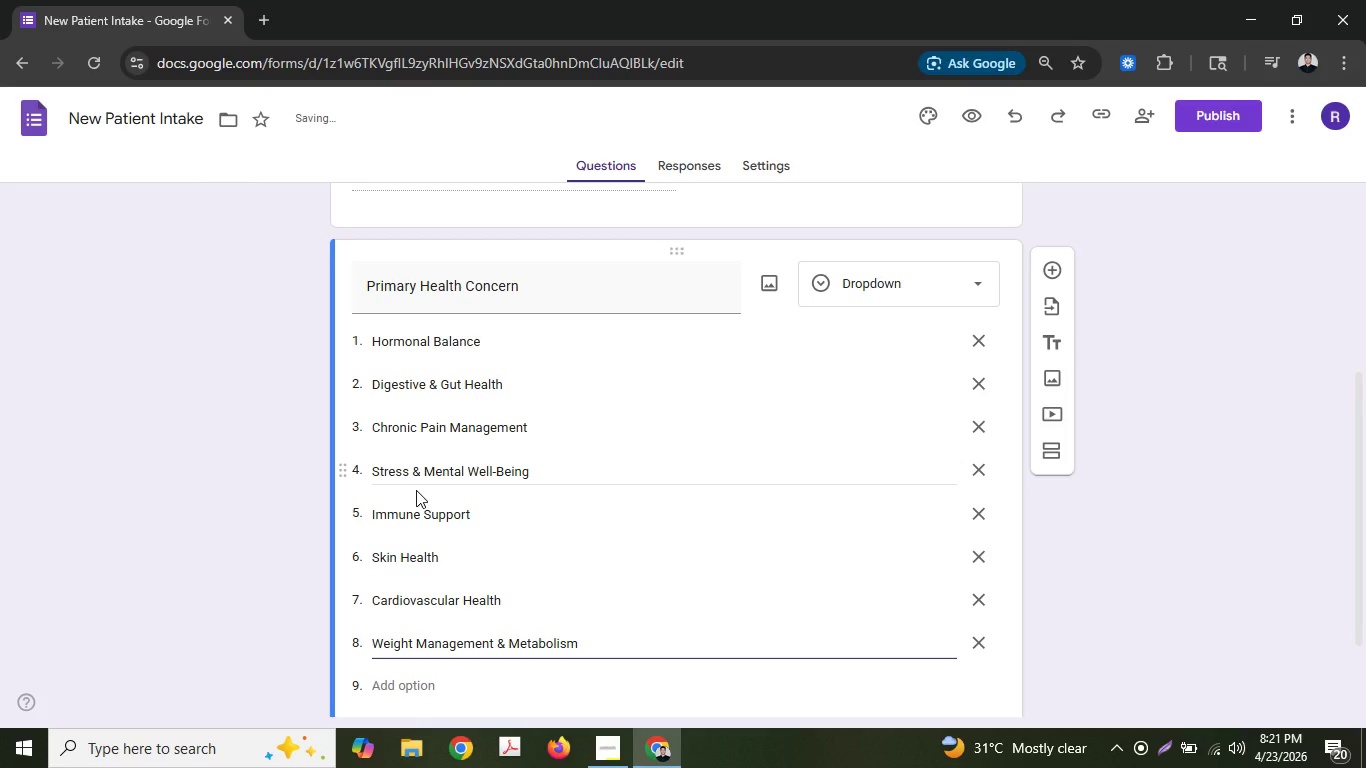 
 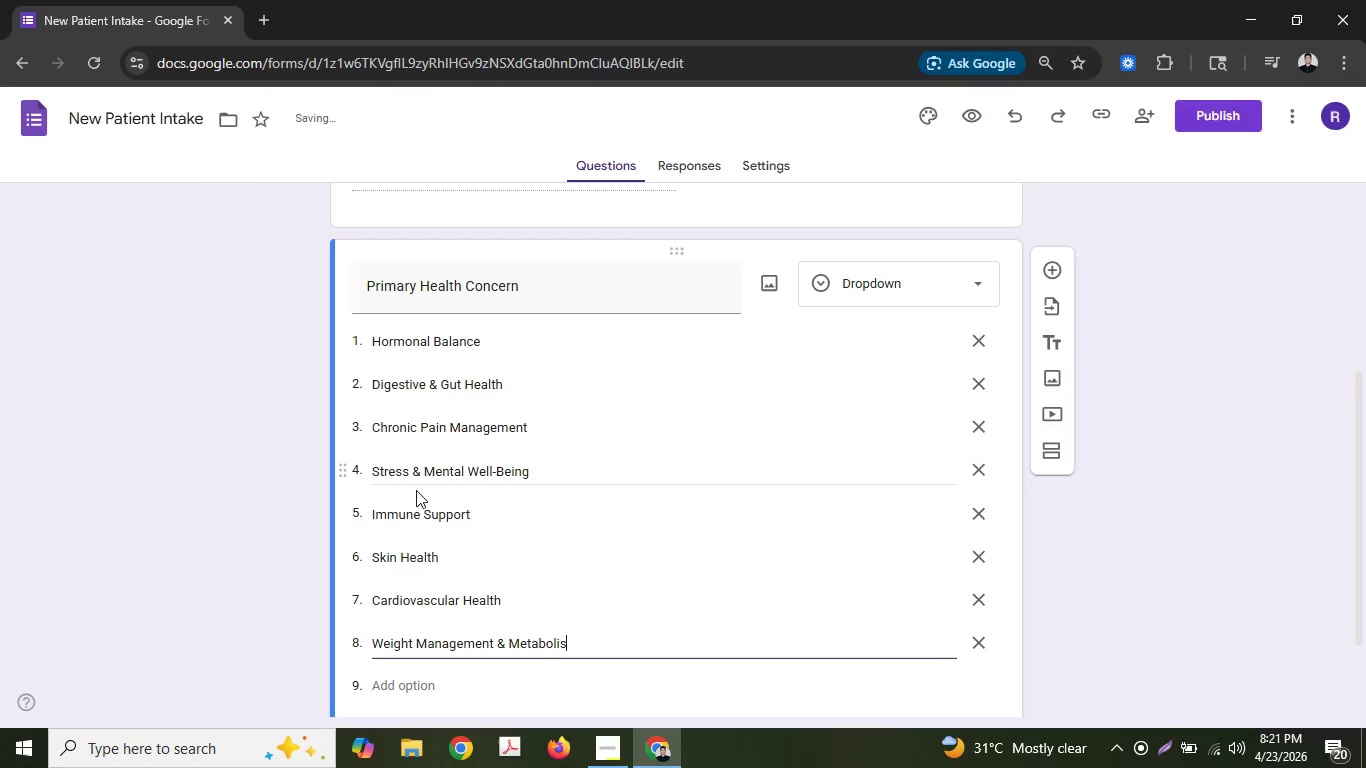 
key(Enter)
 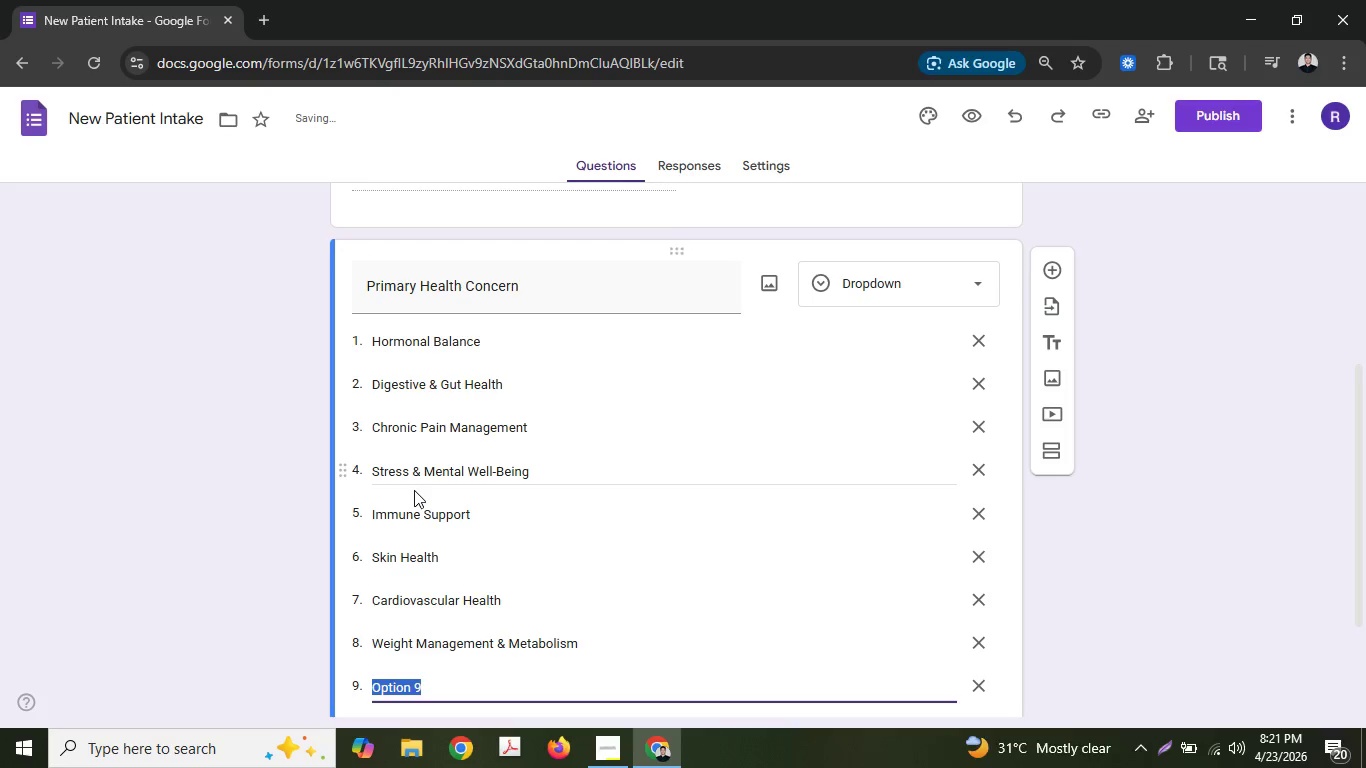 
type(General Wellness a)
key(Backspace)
type(& Preventive Care)
 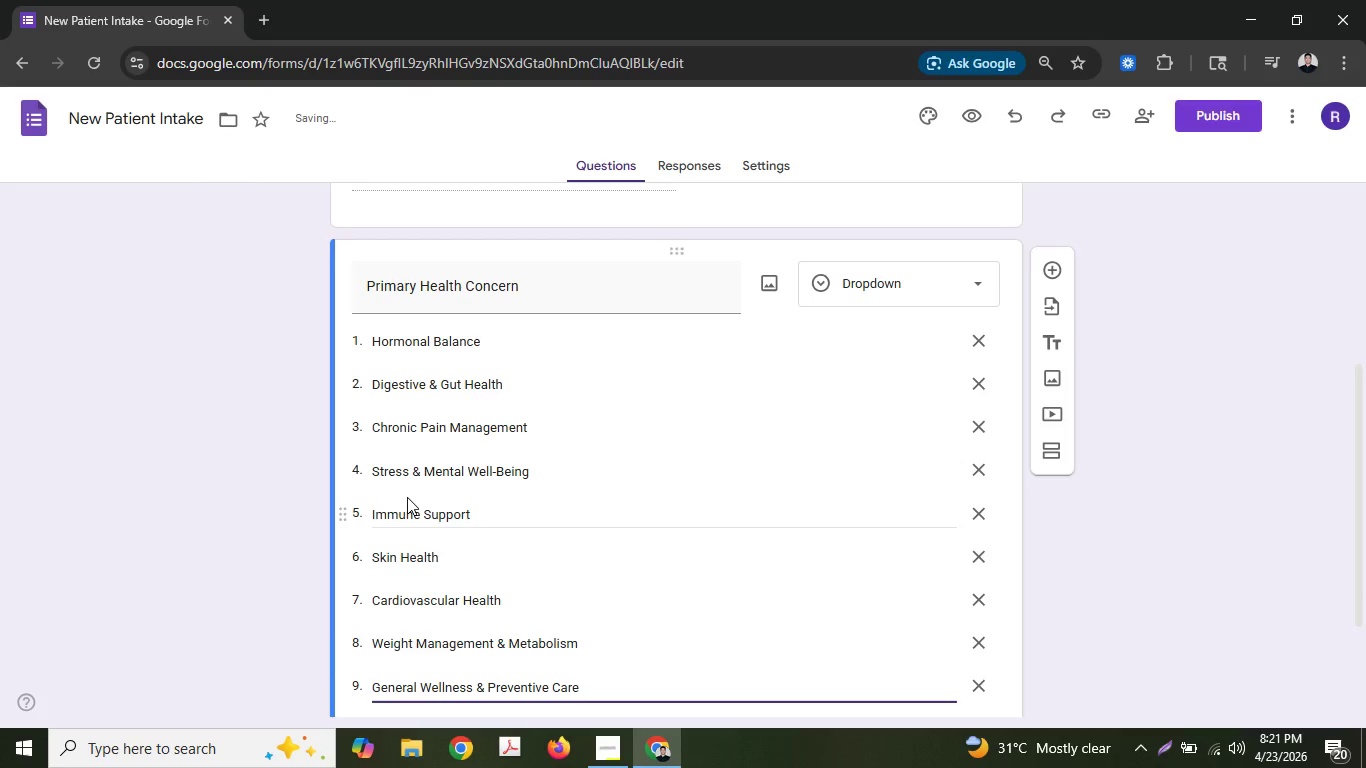 
left_click([1209, 604])
 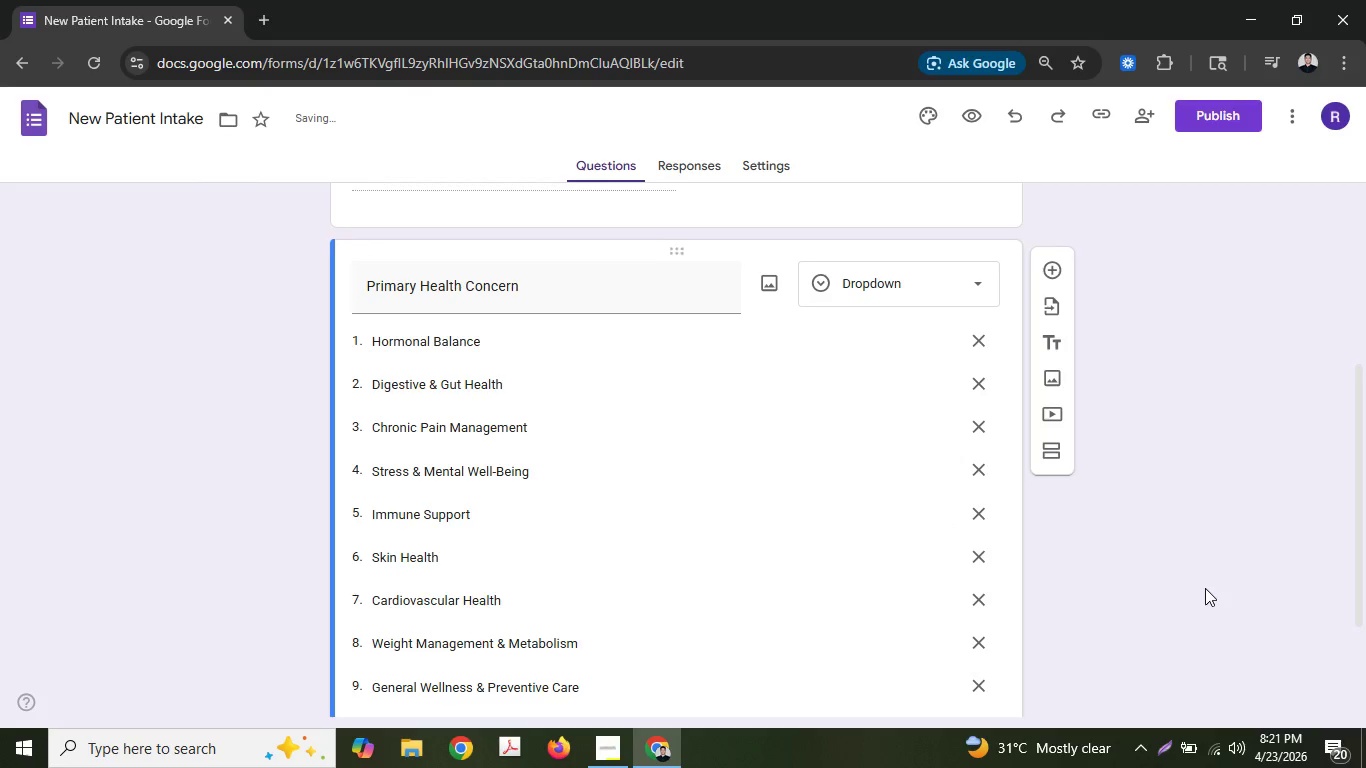 
scroll: coordinate [1205, 588], scroll_direction: down, amount: 2.0
 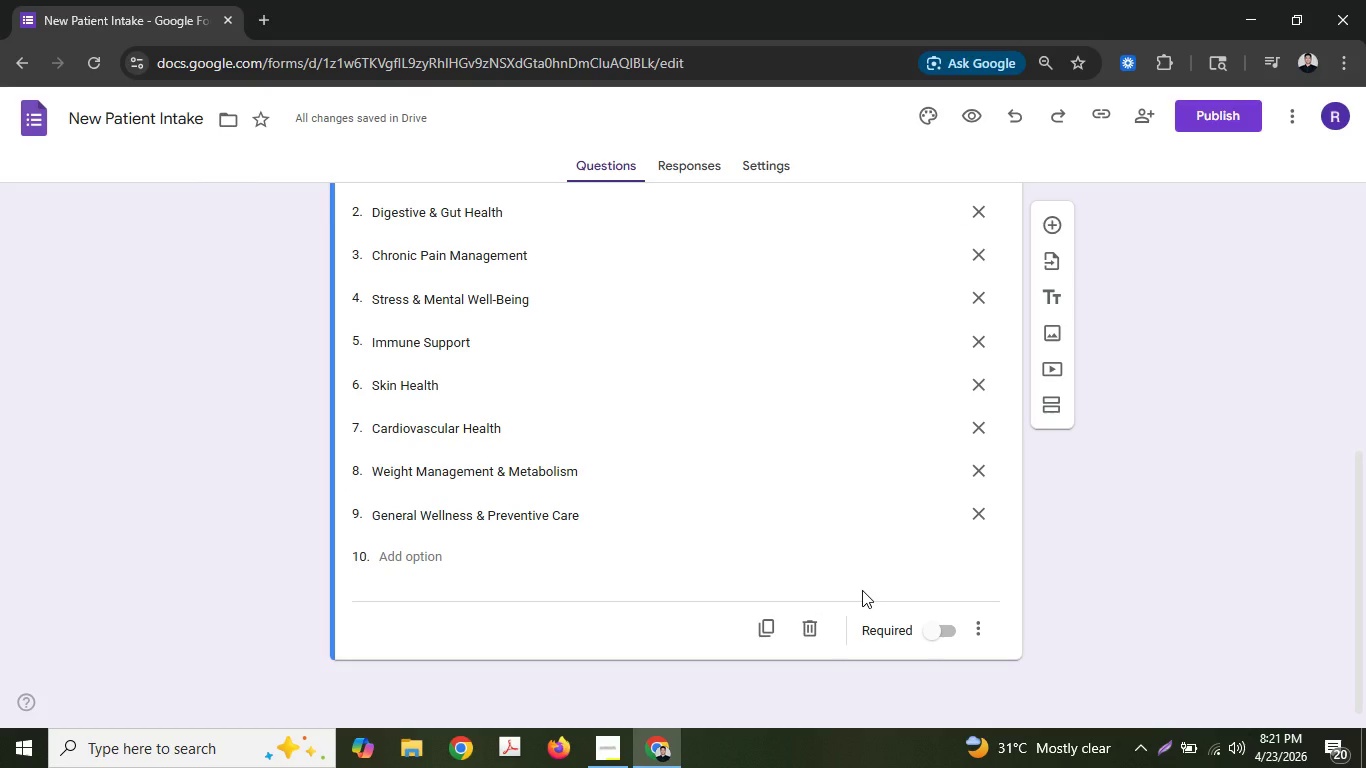 
wait(6.87)
 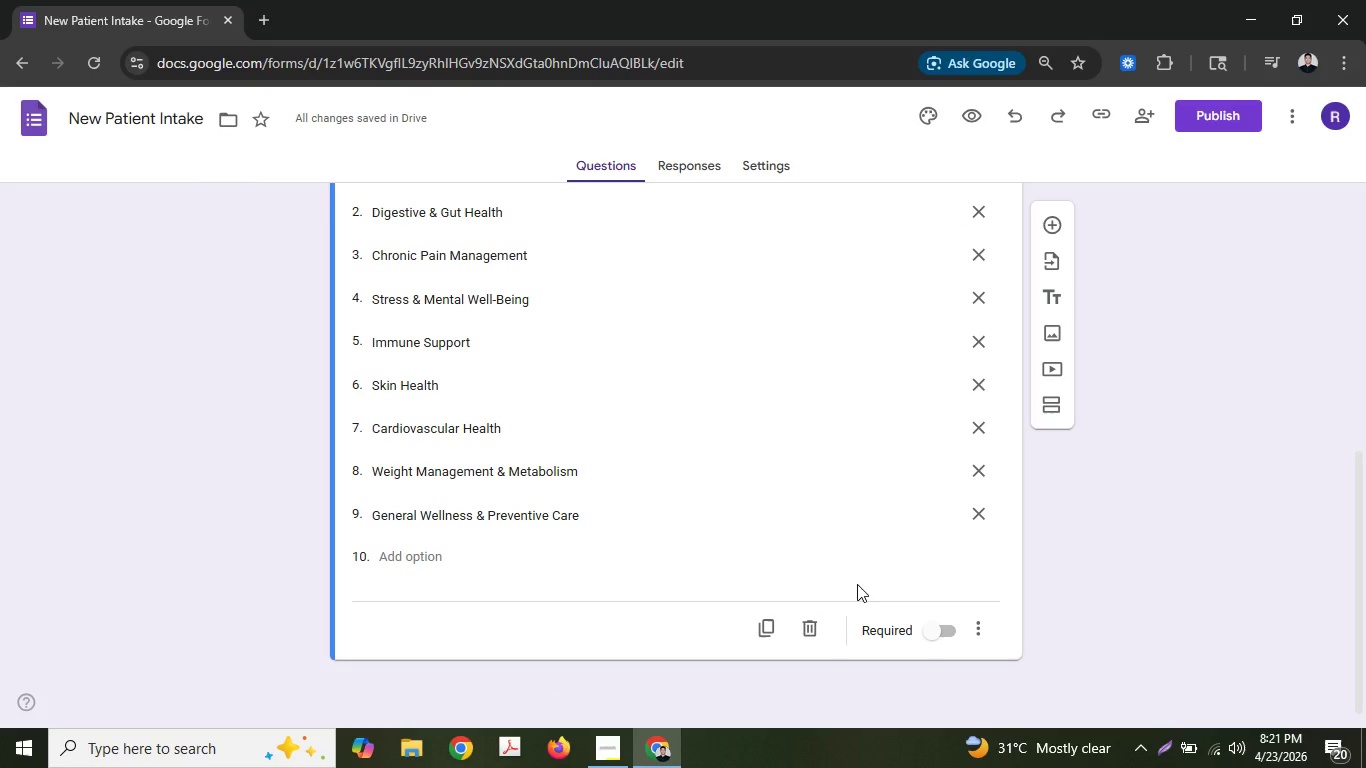 
left_click([944, 627])
 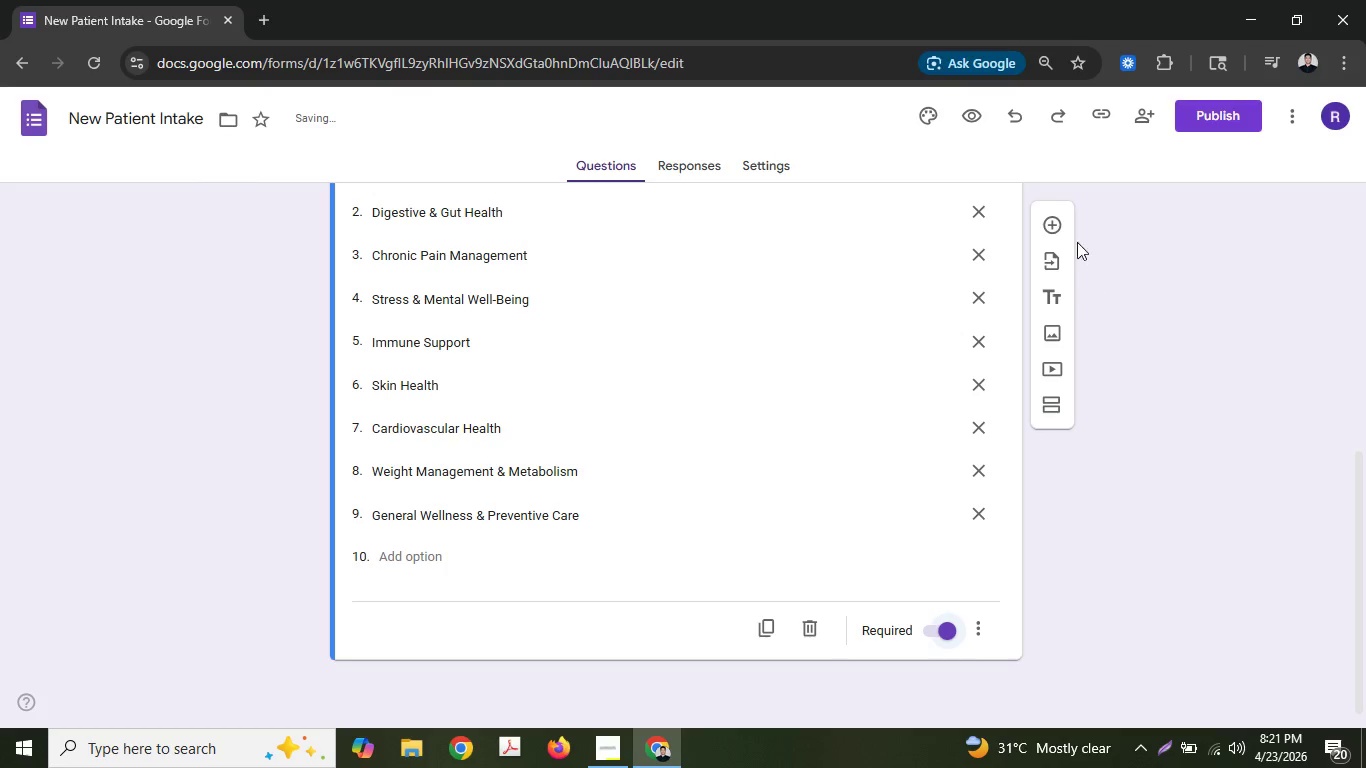 
left_click([1051, 220])
 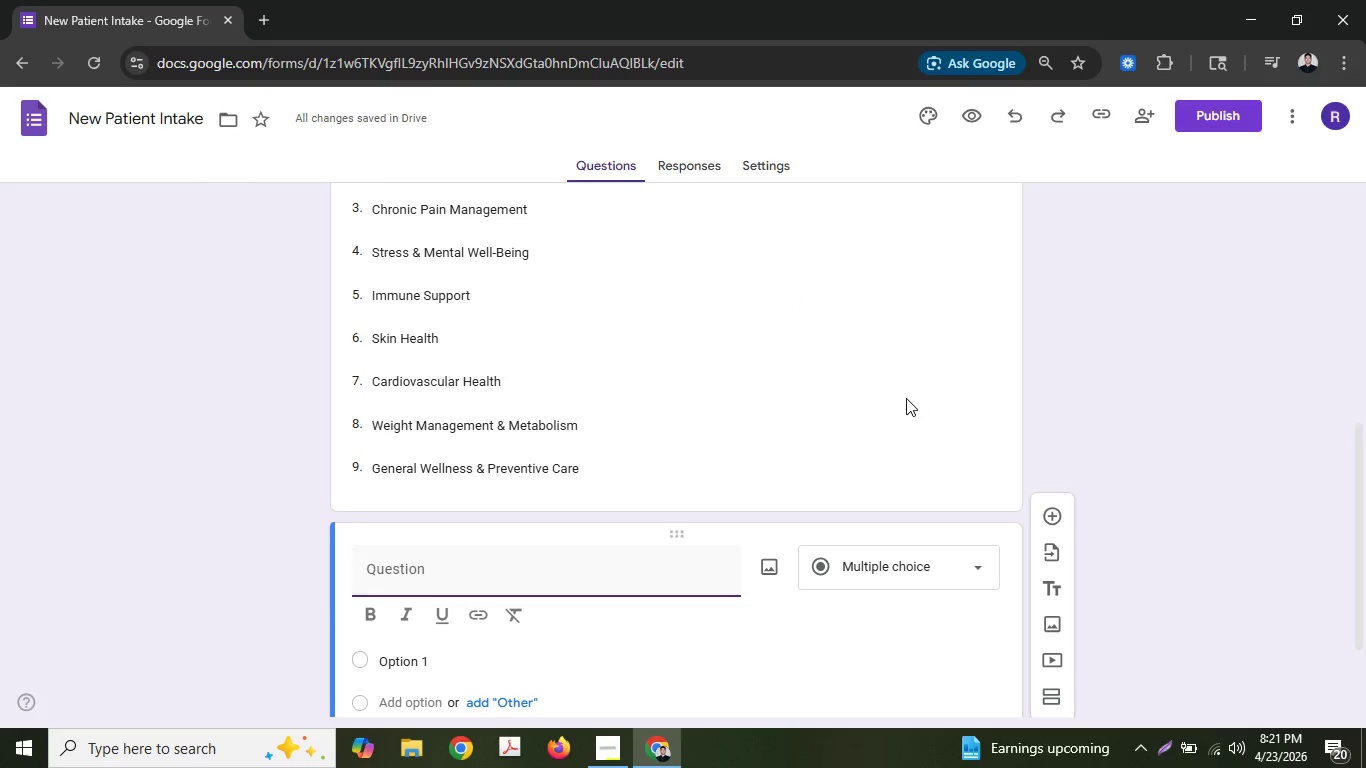 
left_click([603, 738])